 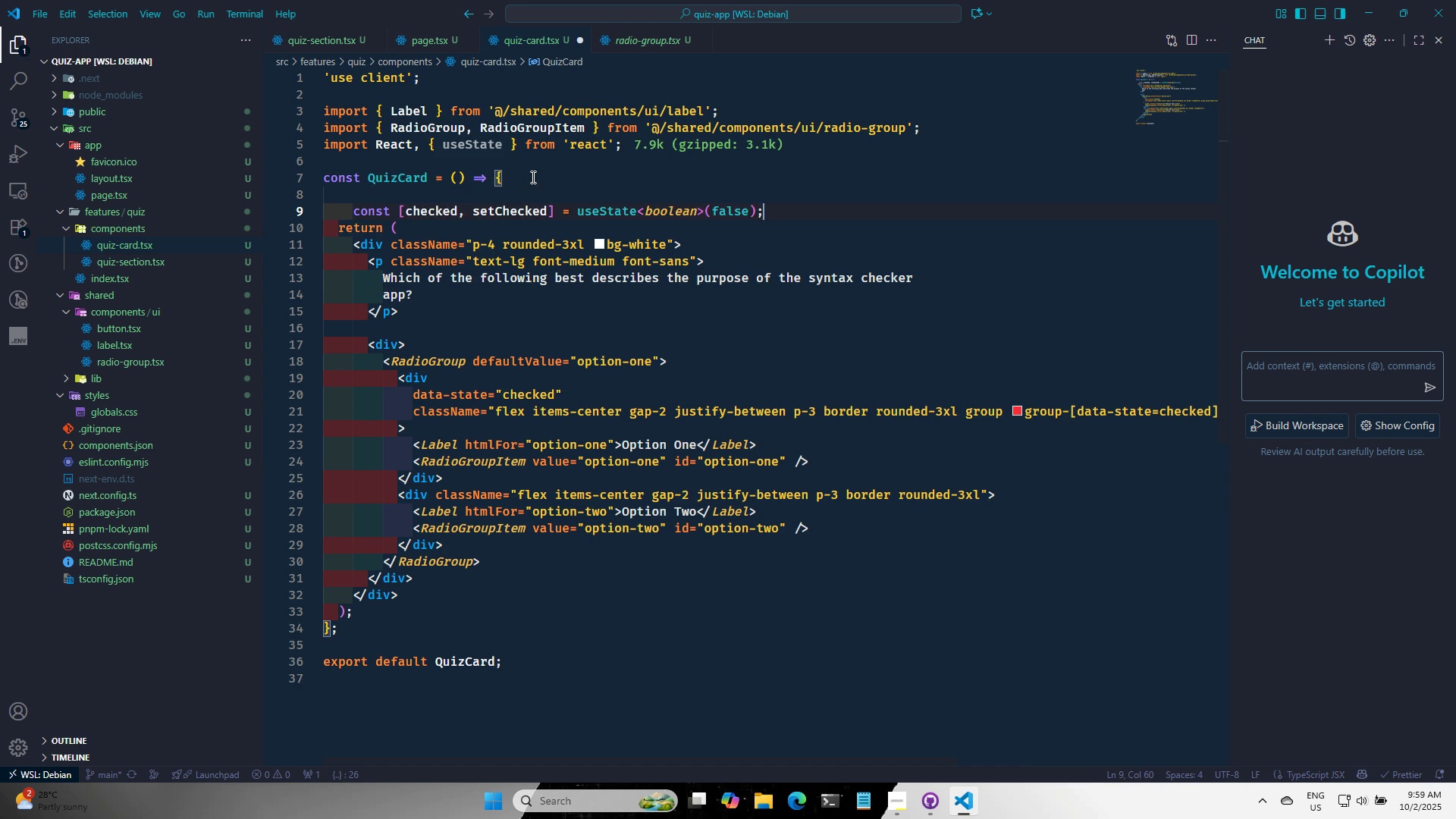 
key(Control+S)
 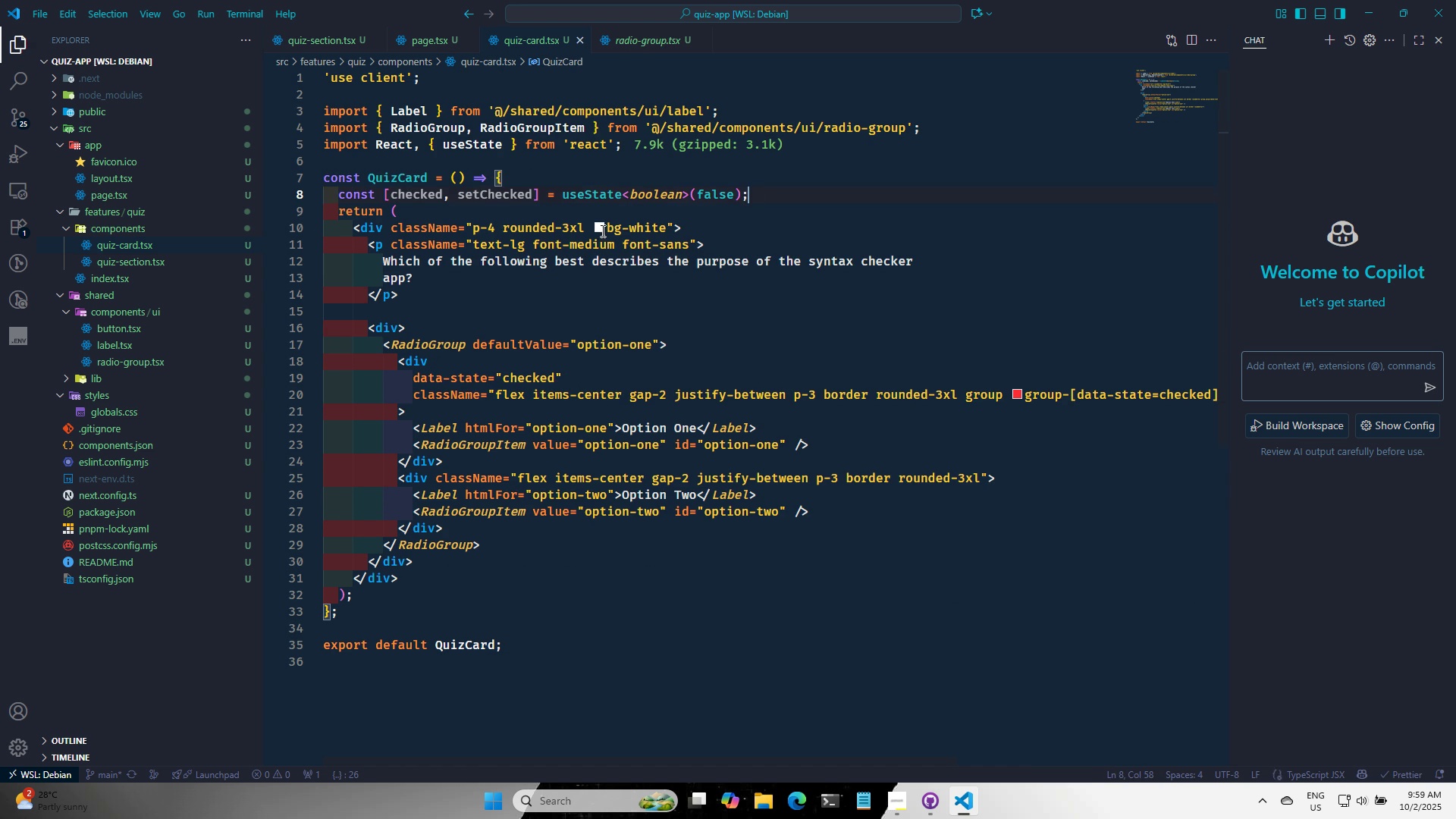 
key(Control+S)
 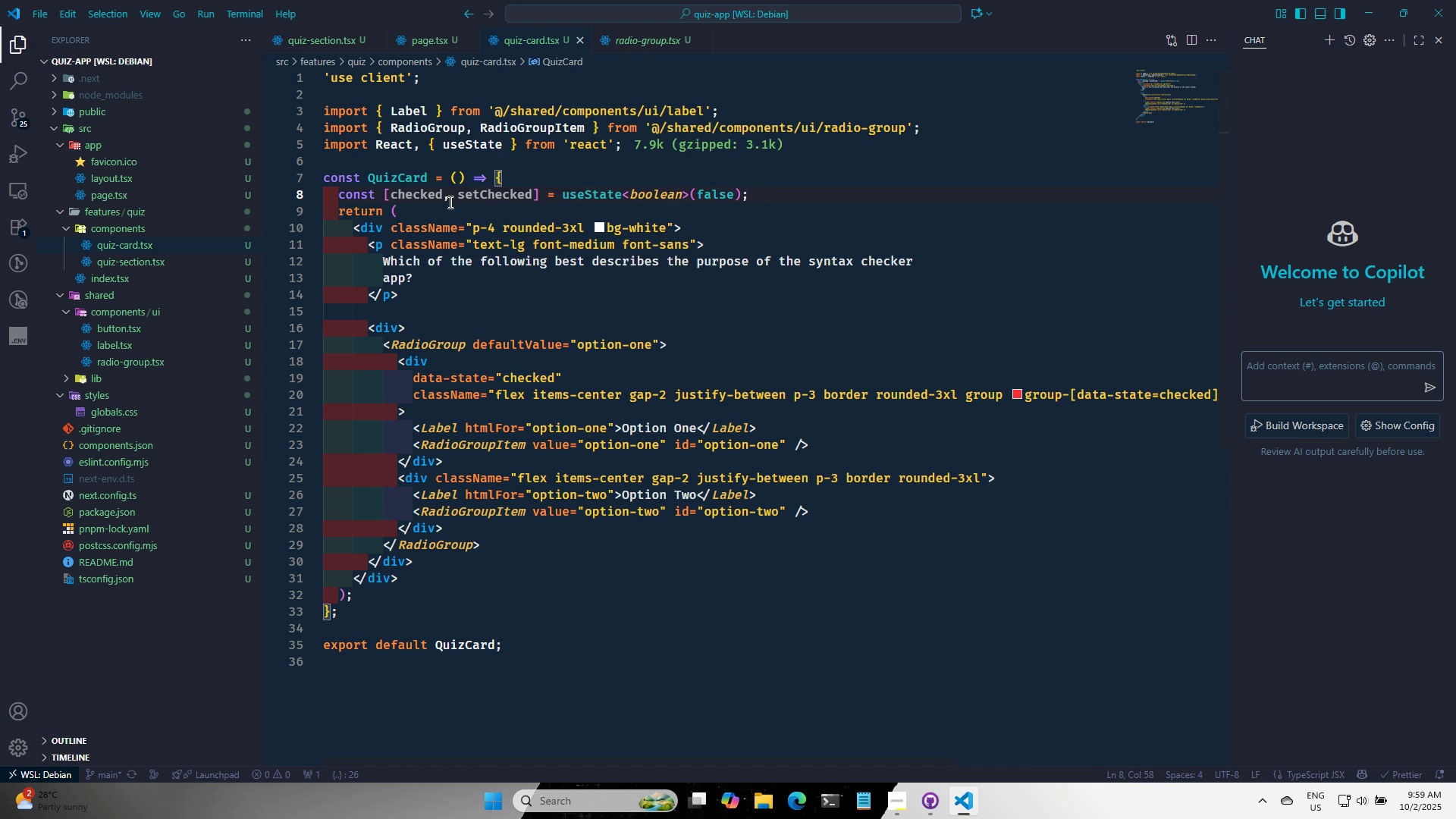 
left_click([443, 198])
 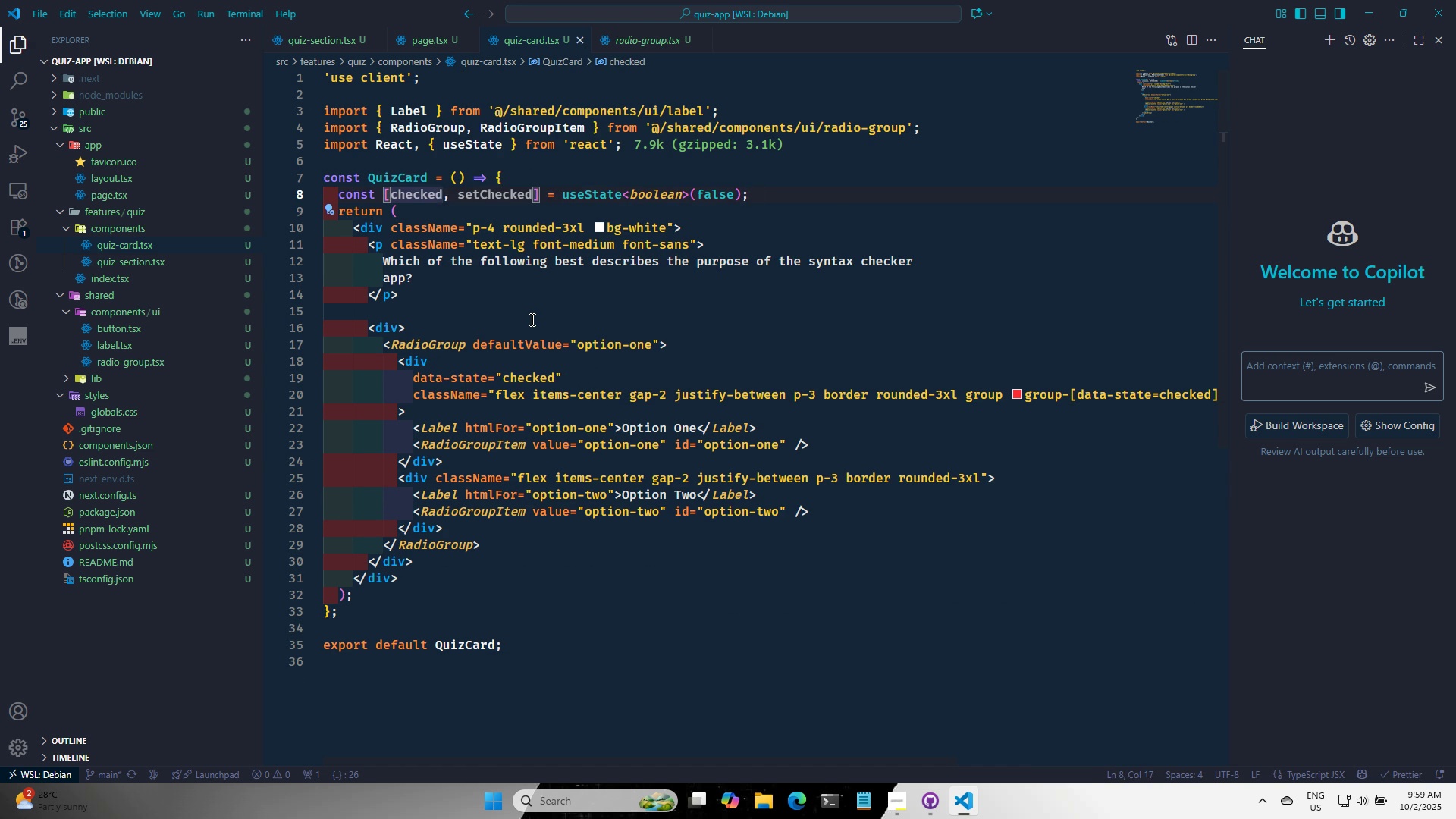 
key(Backspace)
key(Backspace)
key(Backspace)
key(Backspace)
key(Backspace)
key(Backspace)
key(Backspace)
type(SELE)
key(Backspace)
key(Backspace)
key(Backspace)
type(se)
key(Backspace)
key(Backspace)
key(Backspace)
type(selected)